 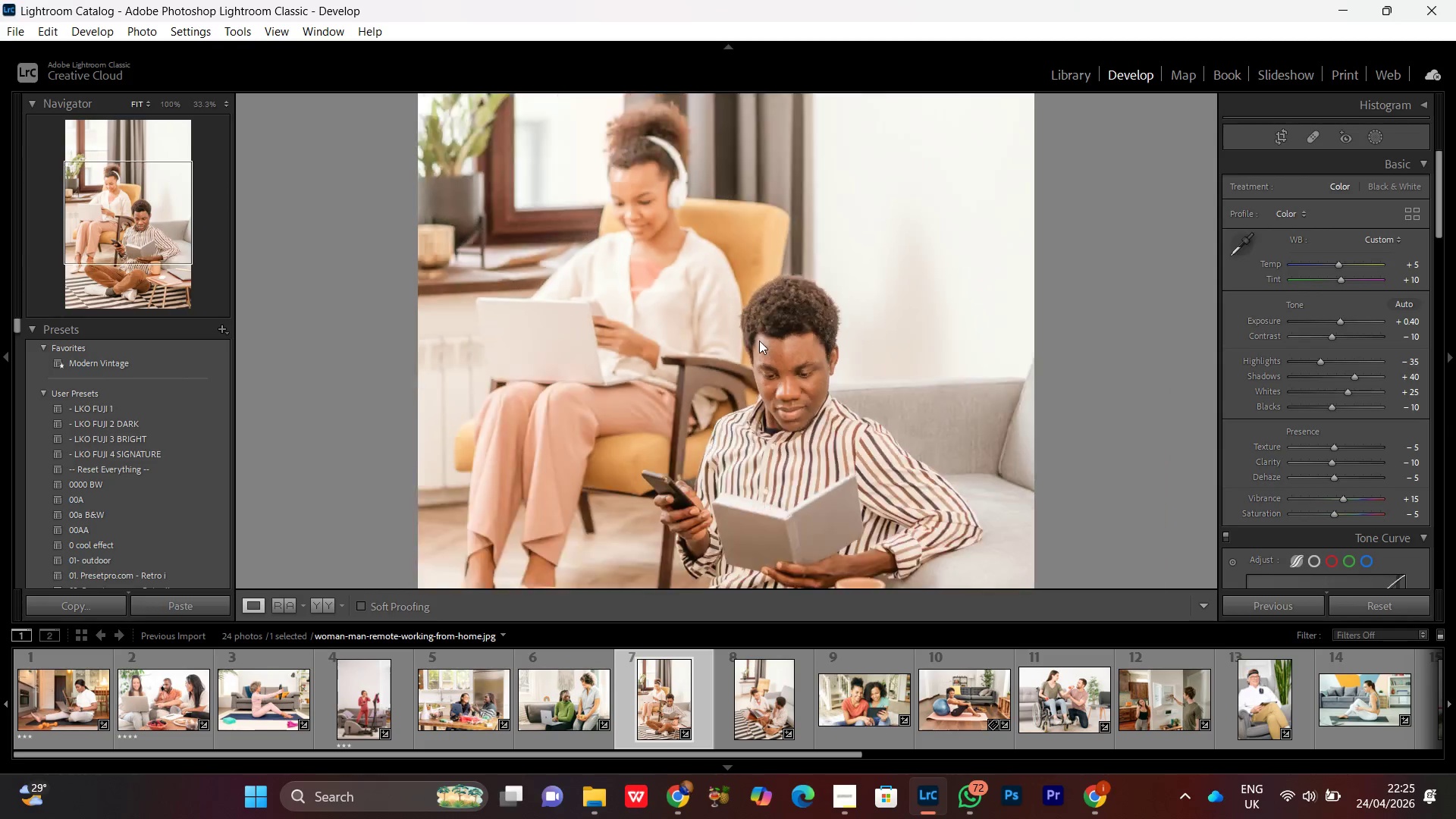 
triple_click([764, 344])
 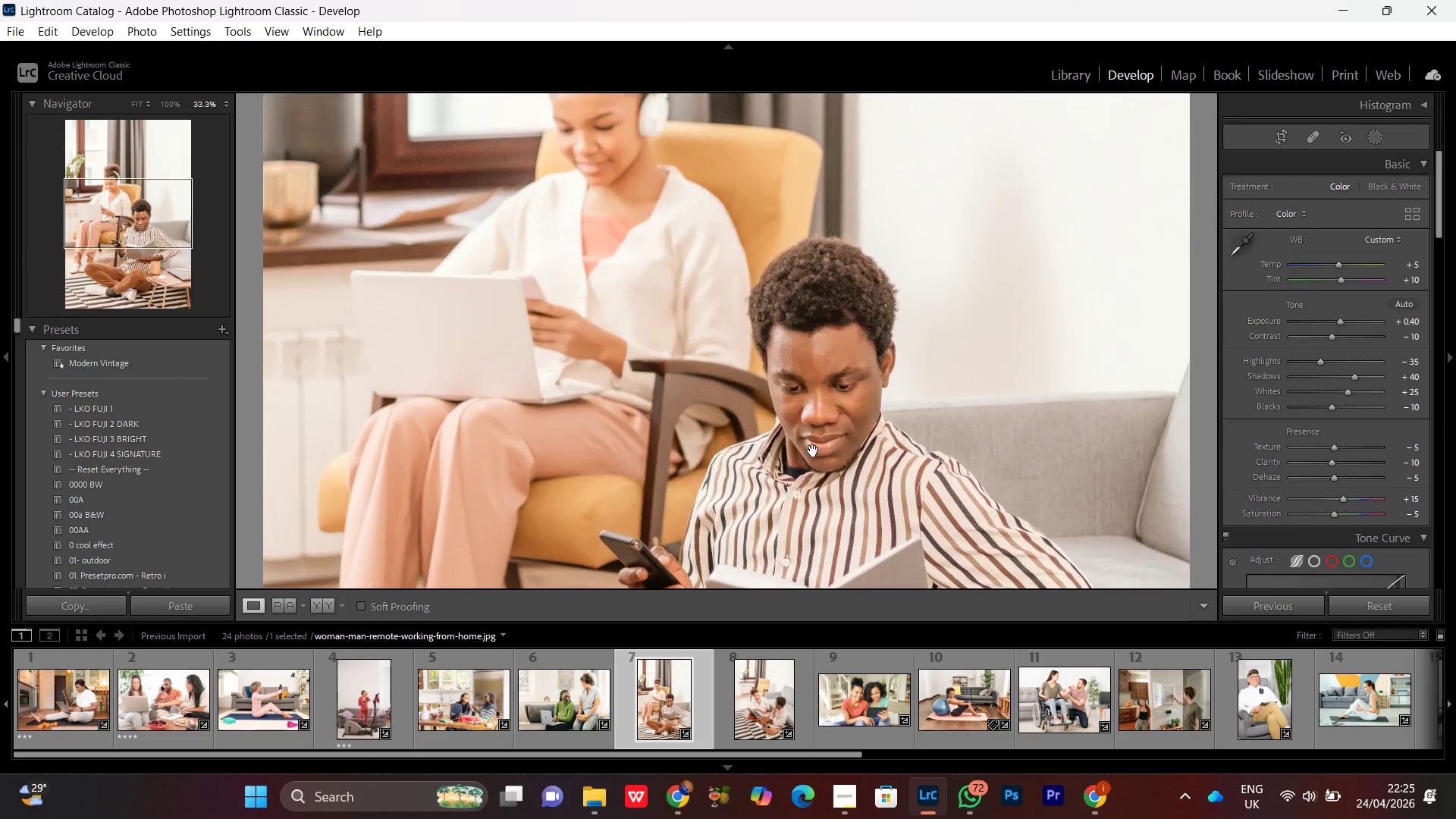 
left_click_drag(start_coordinate=[812, 447], to_coordinate=[835, 321])
 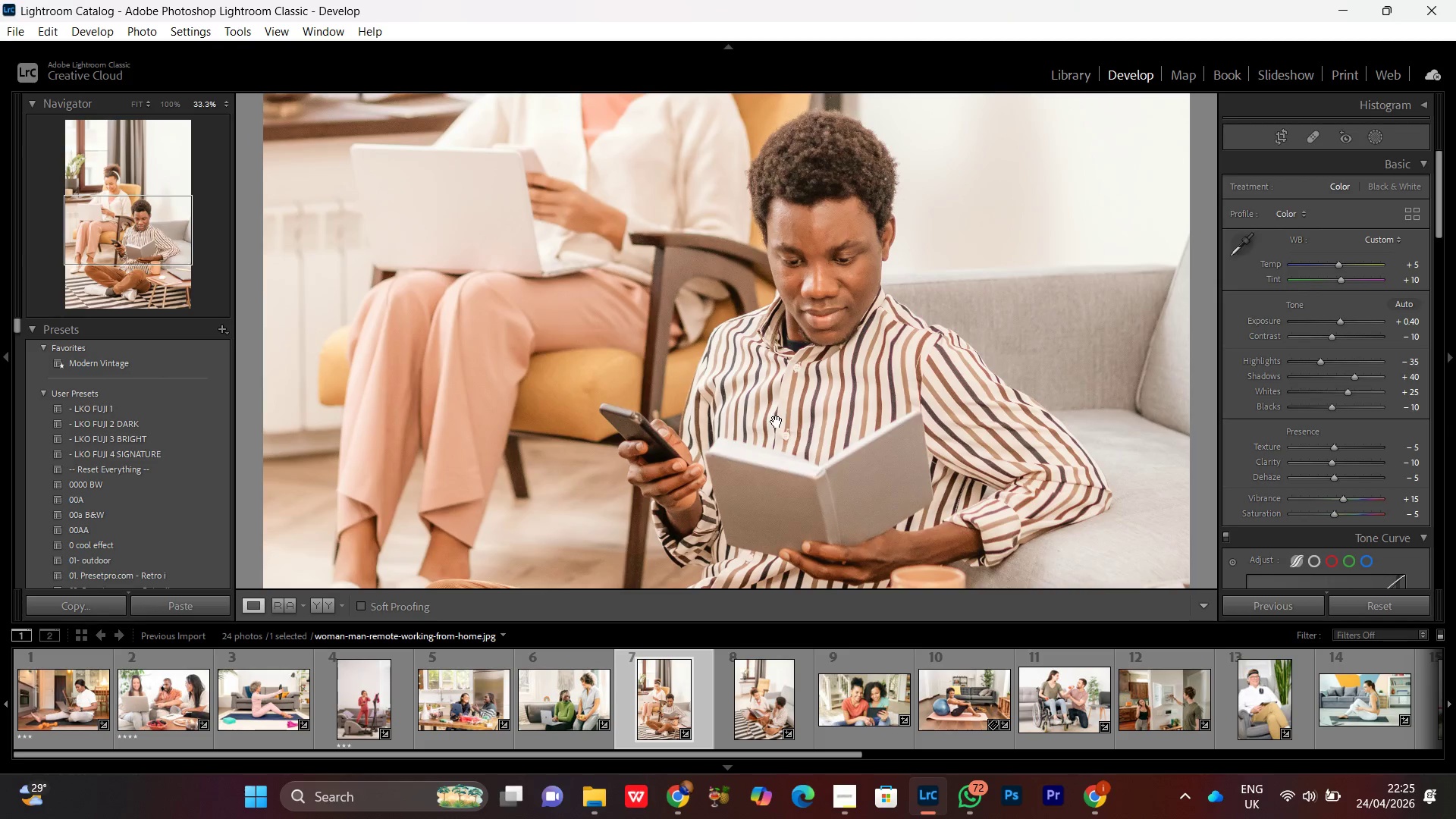 
left_click([776, 419])
 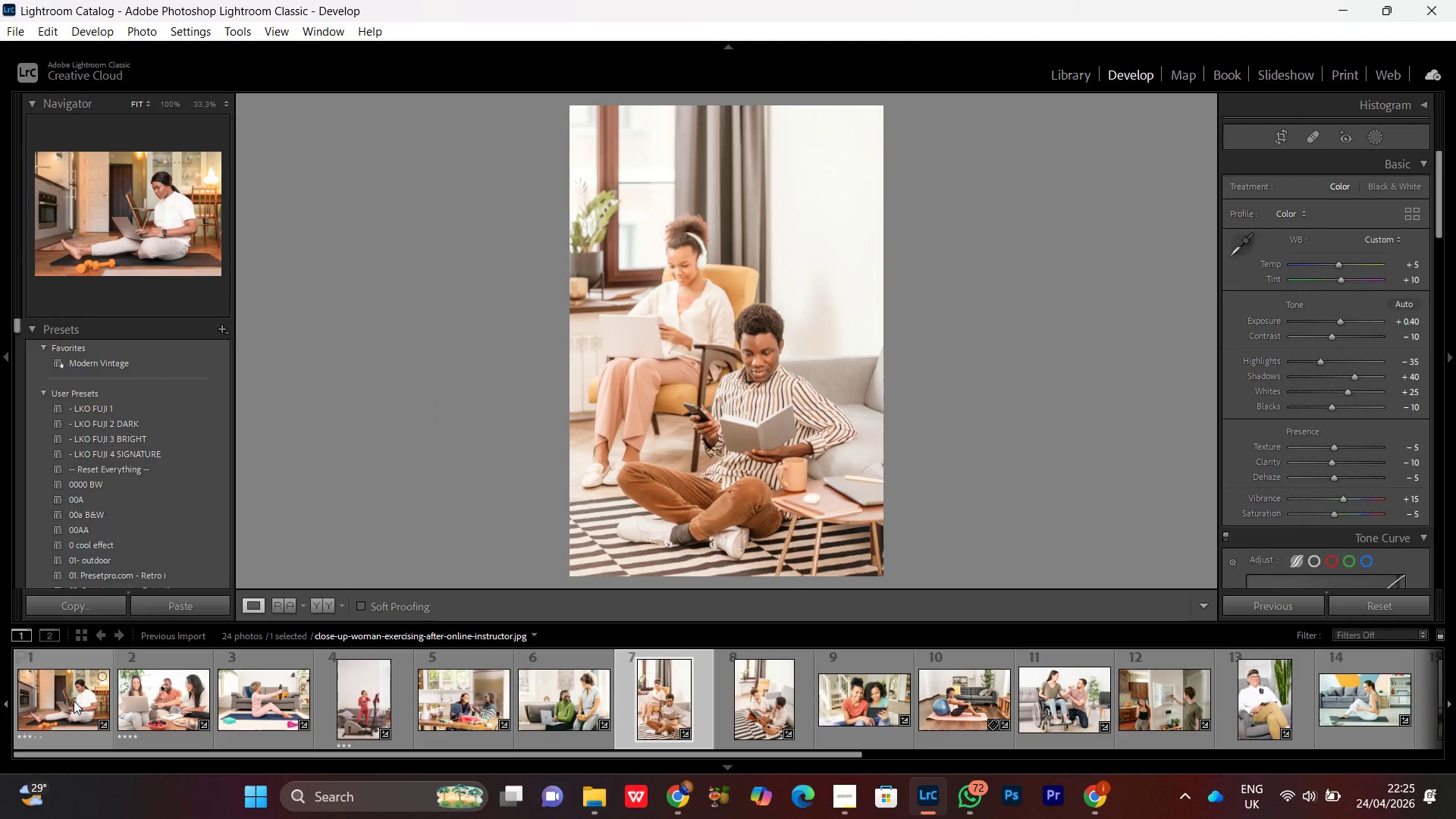 
double_click([65, 698])
 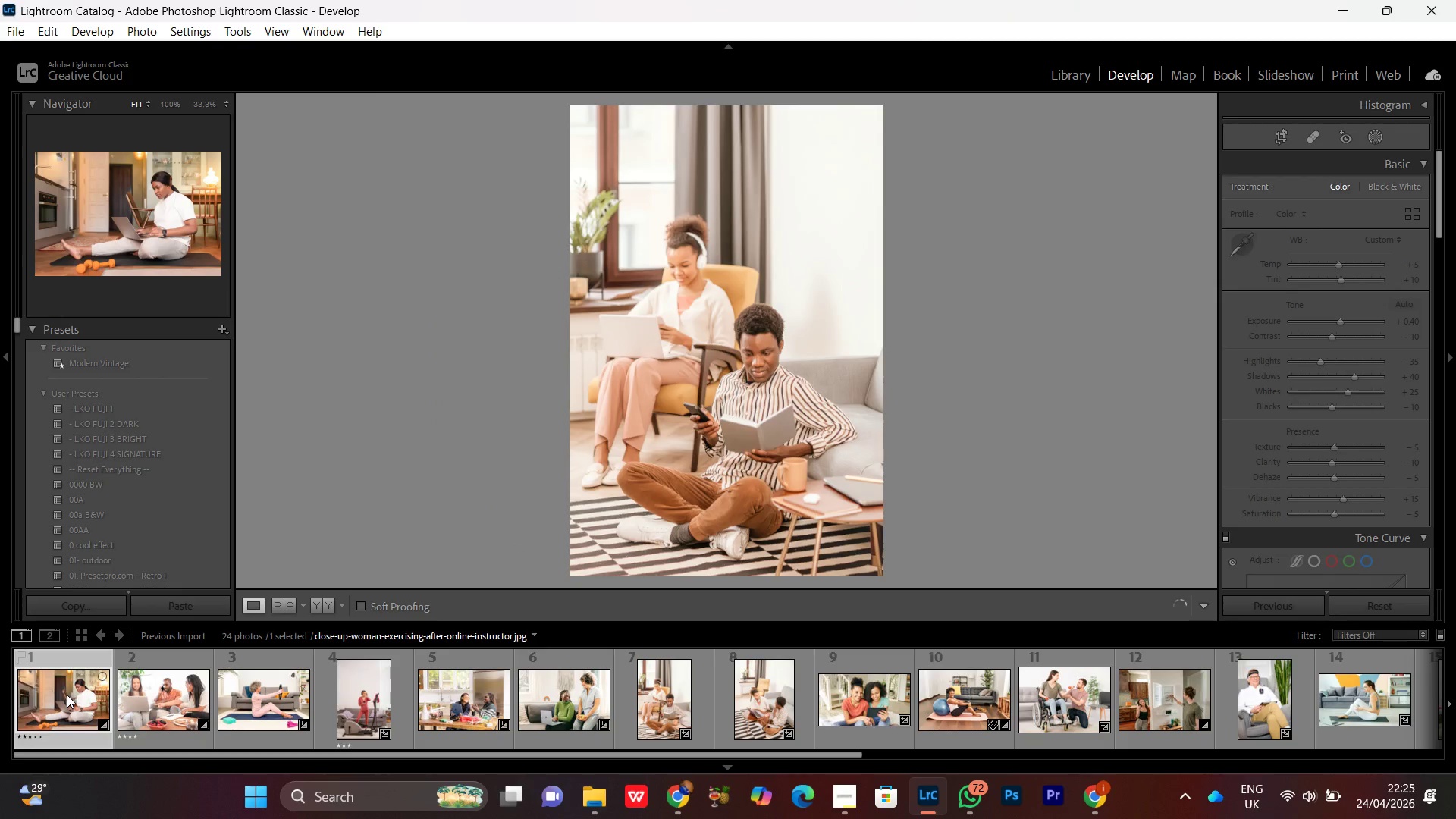 
mouse_move([146, 631])
 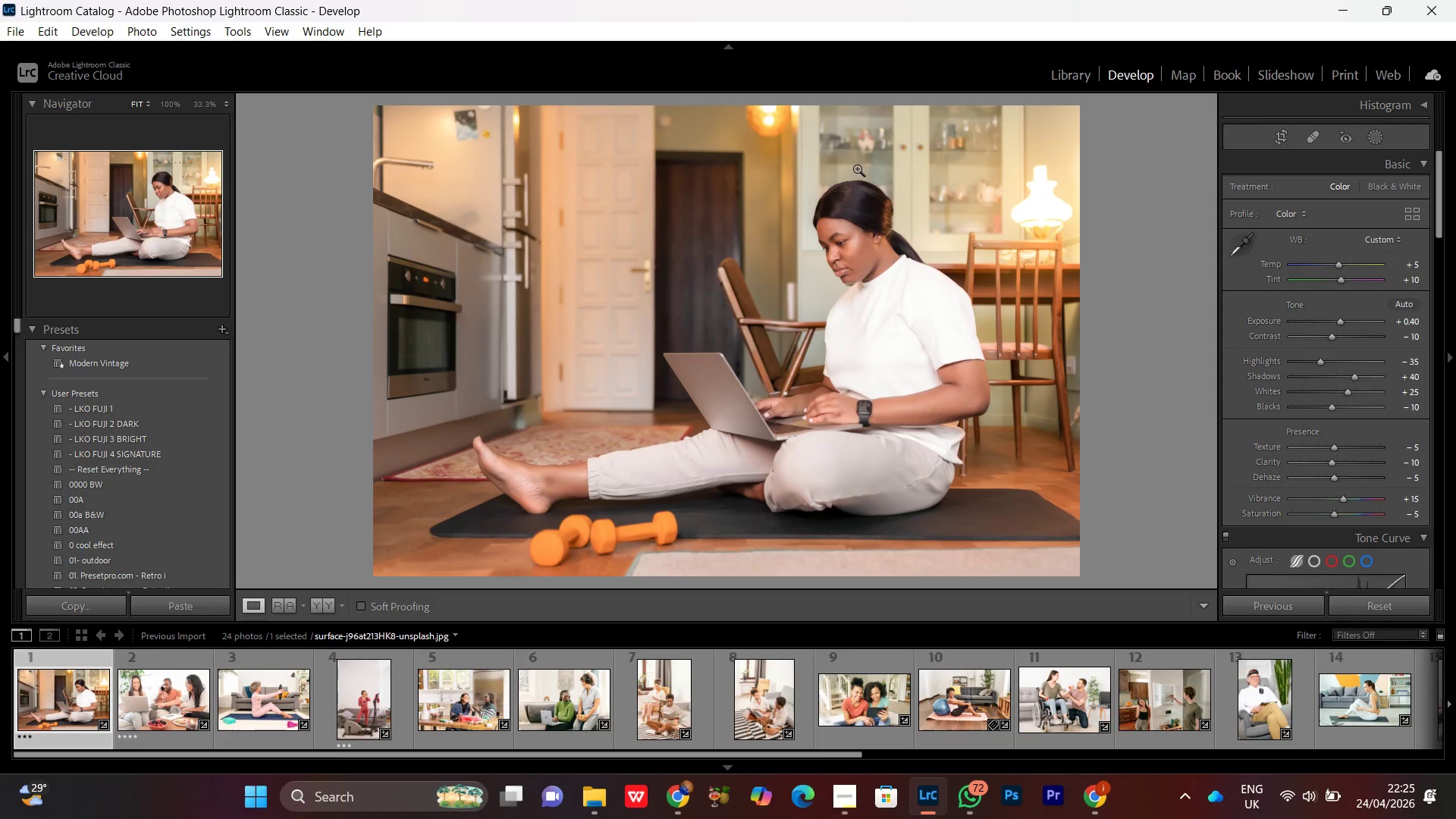 
left_click([880, 249])
 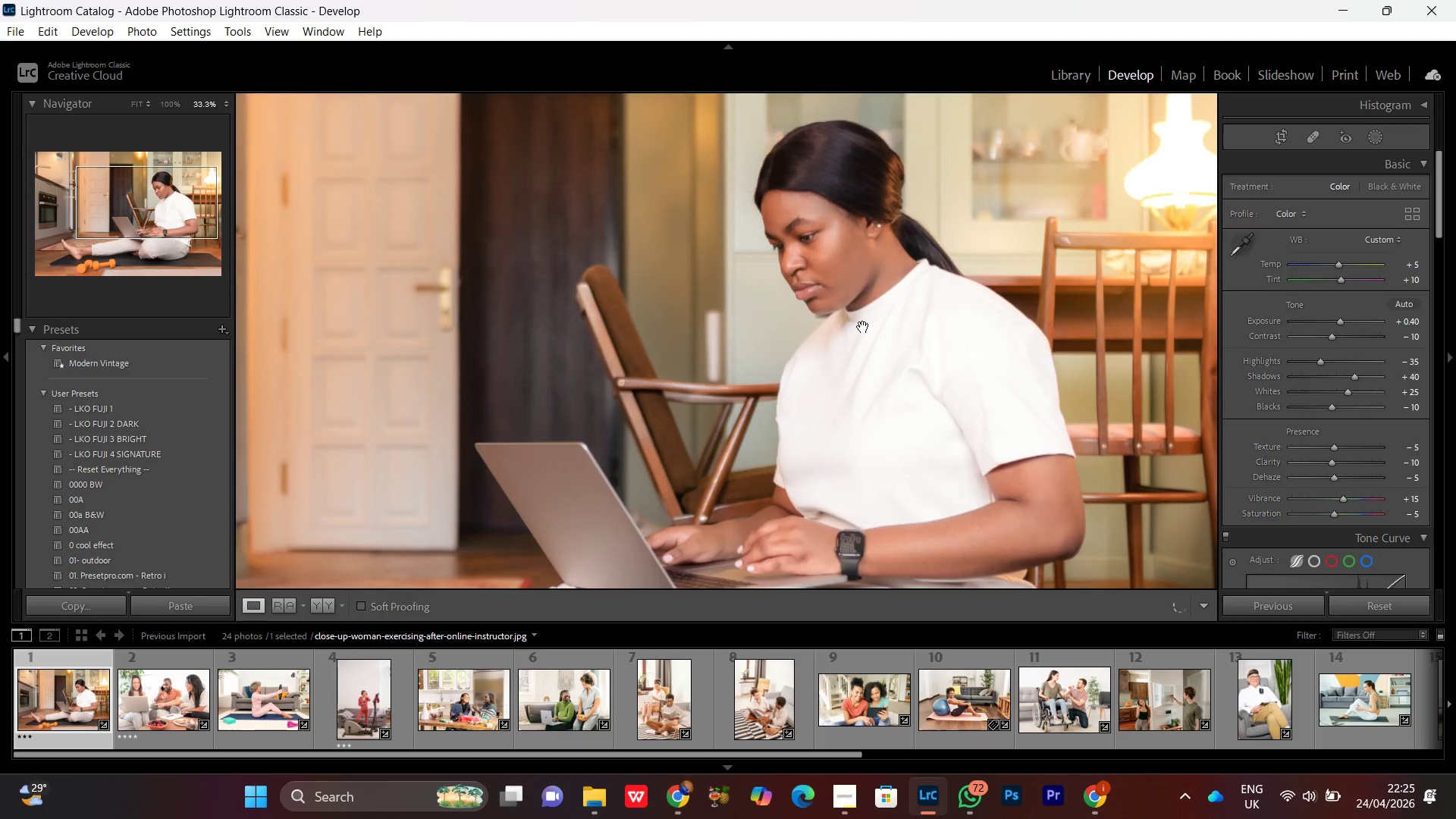 
key(Control+Equal)
 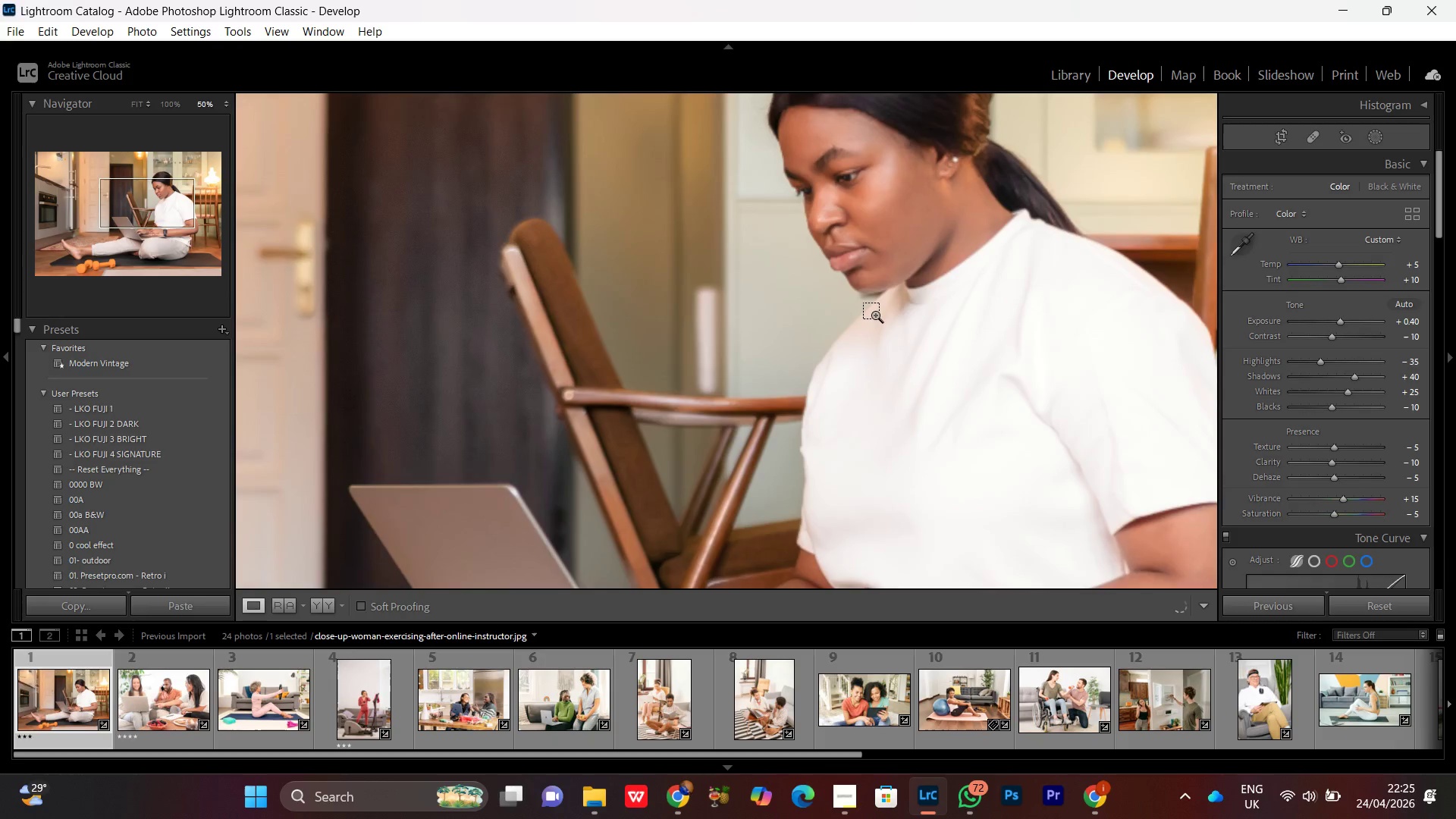 
key(Control+Equal)
 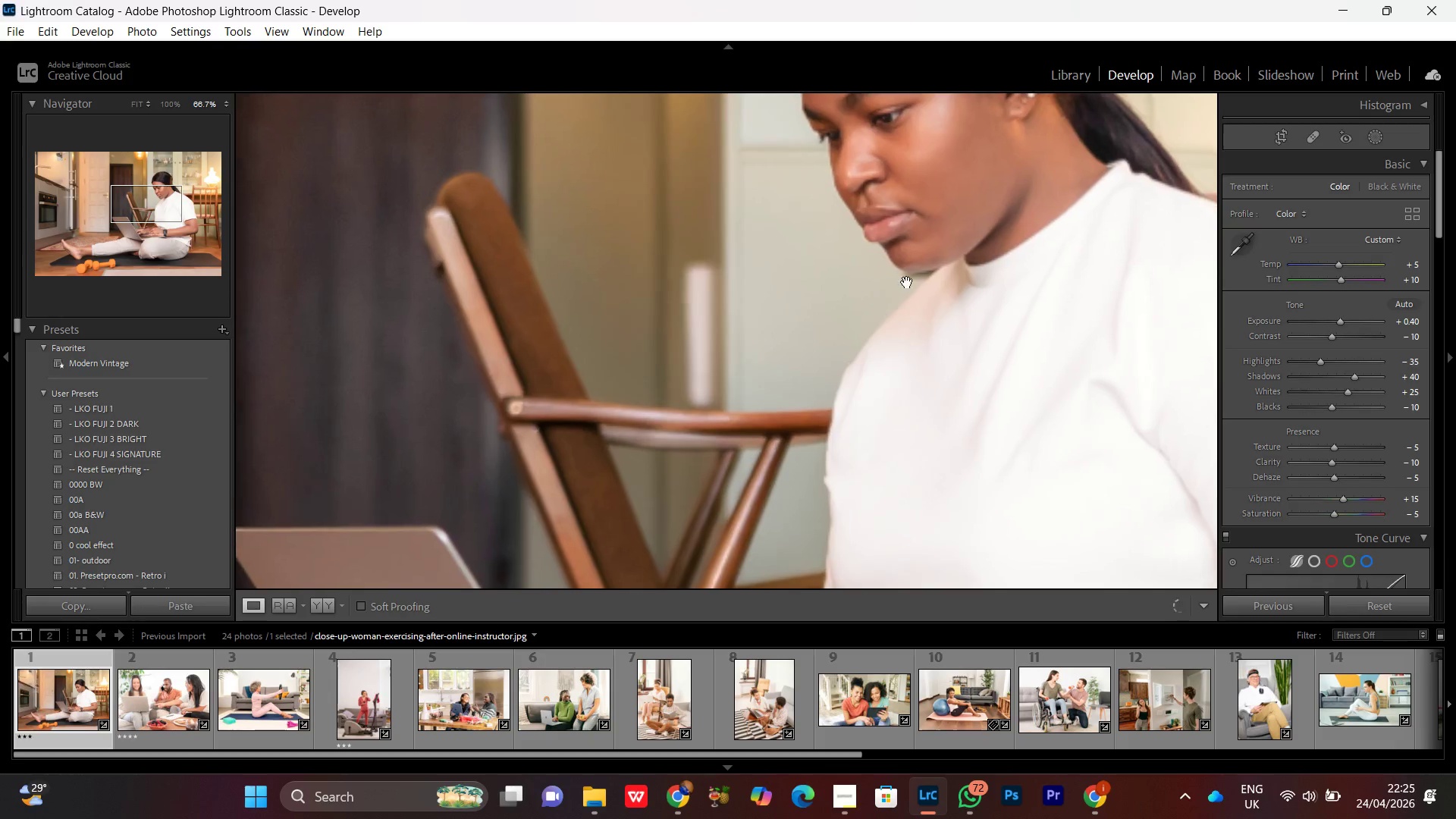 
hold_key(key=Space, duration=0.58)
 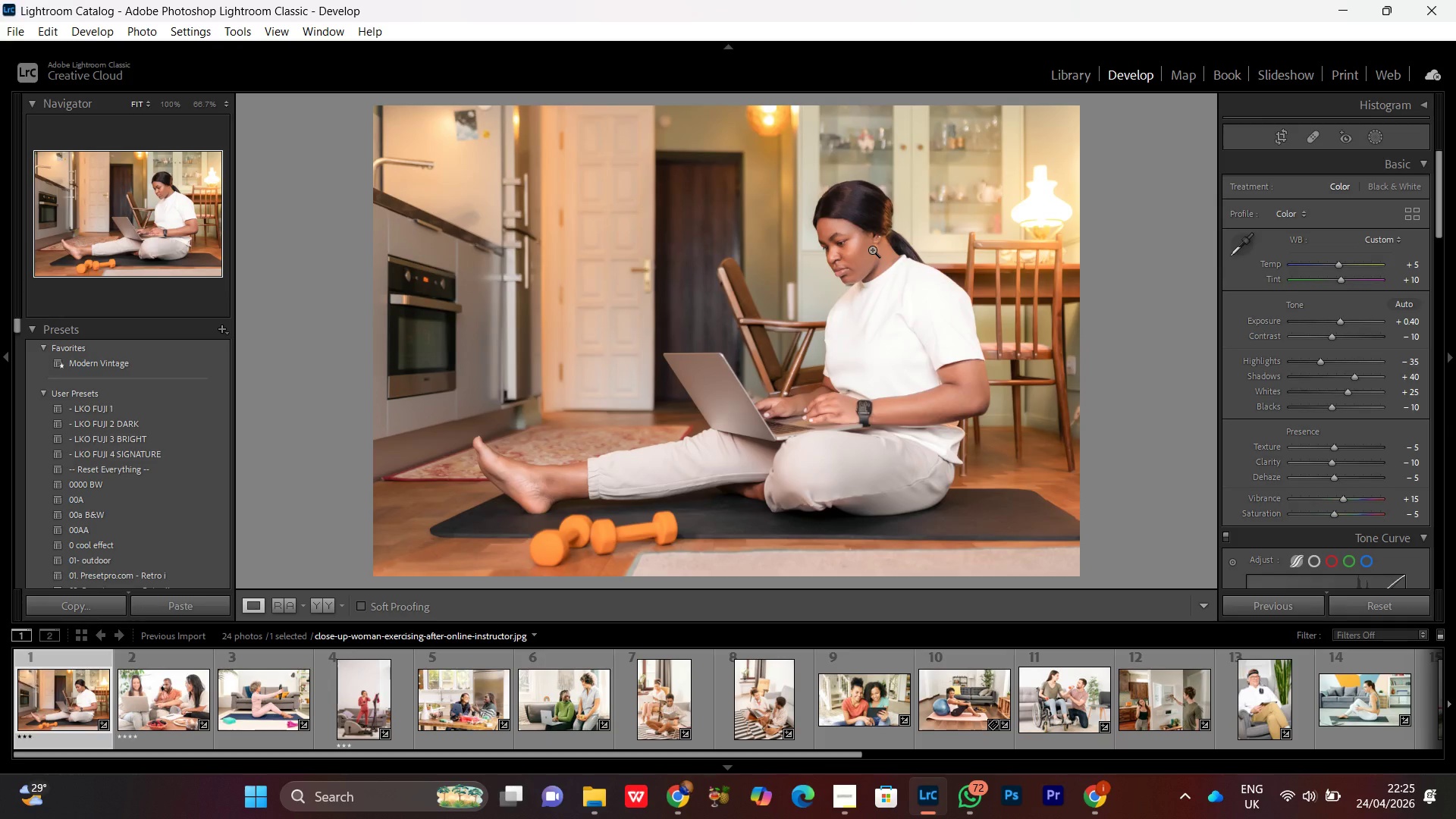 
left_click_drag(start_coordinate=[918, 250], to_coordinate=[822, 369])
 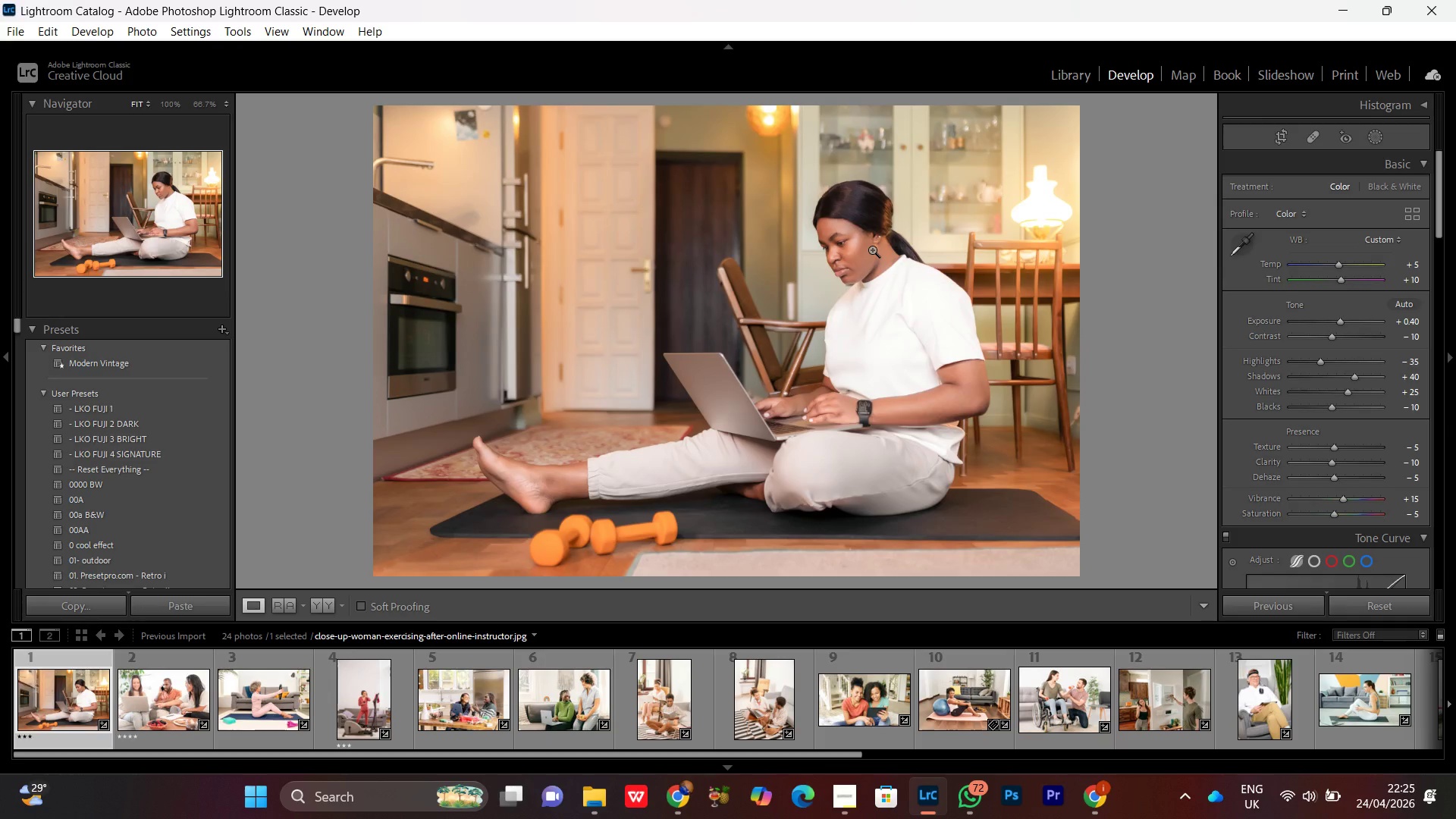 
left_click([877, 228])
 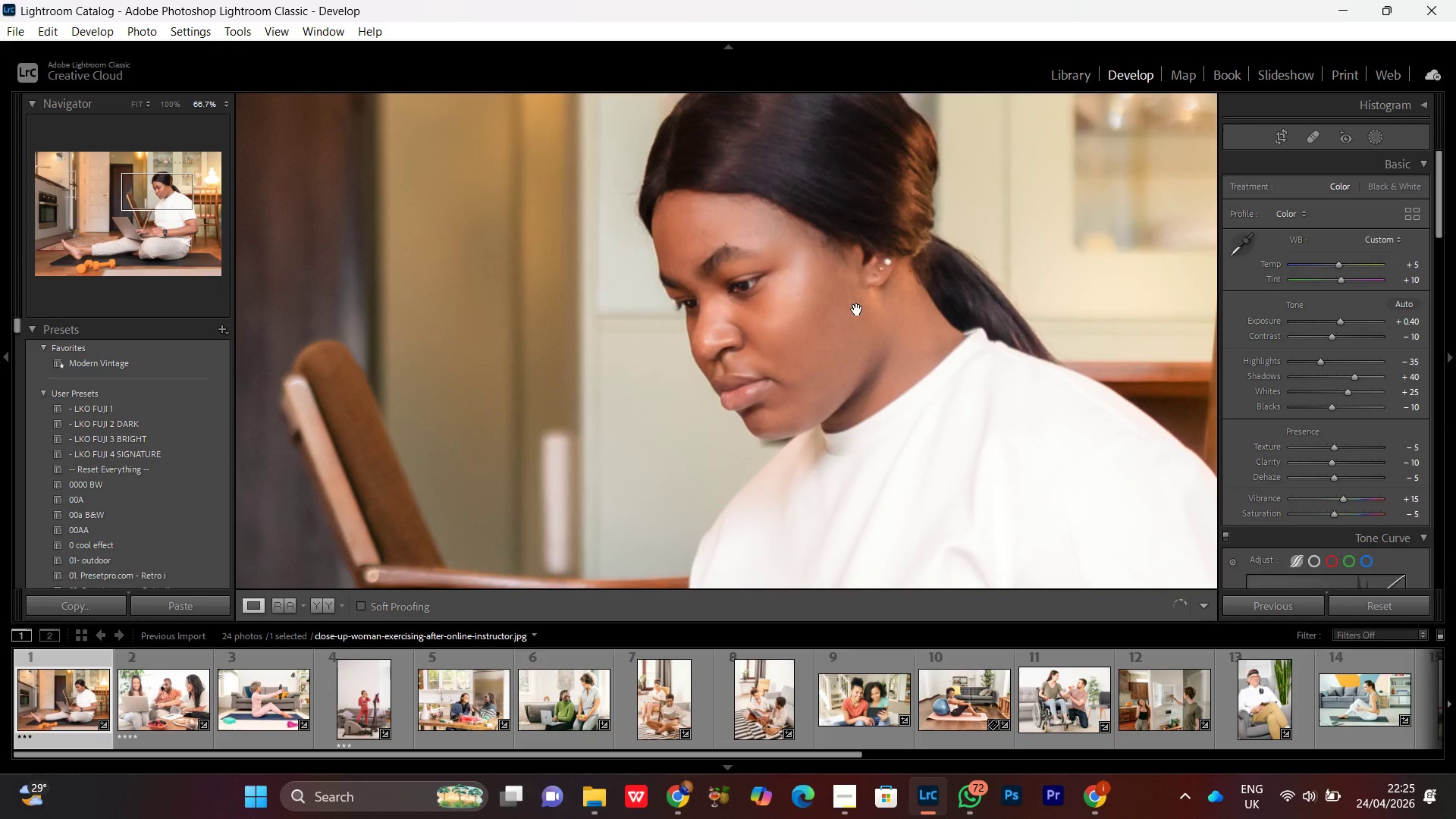 
left_click_drag(start_coordinate=[858, 310], to_coordinate=[838, 345])
 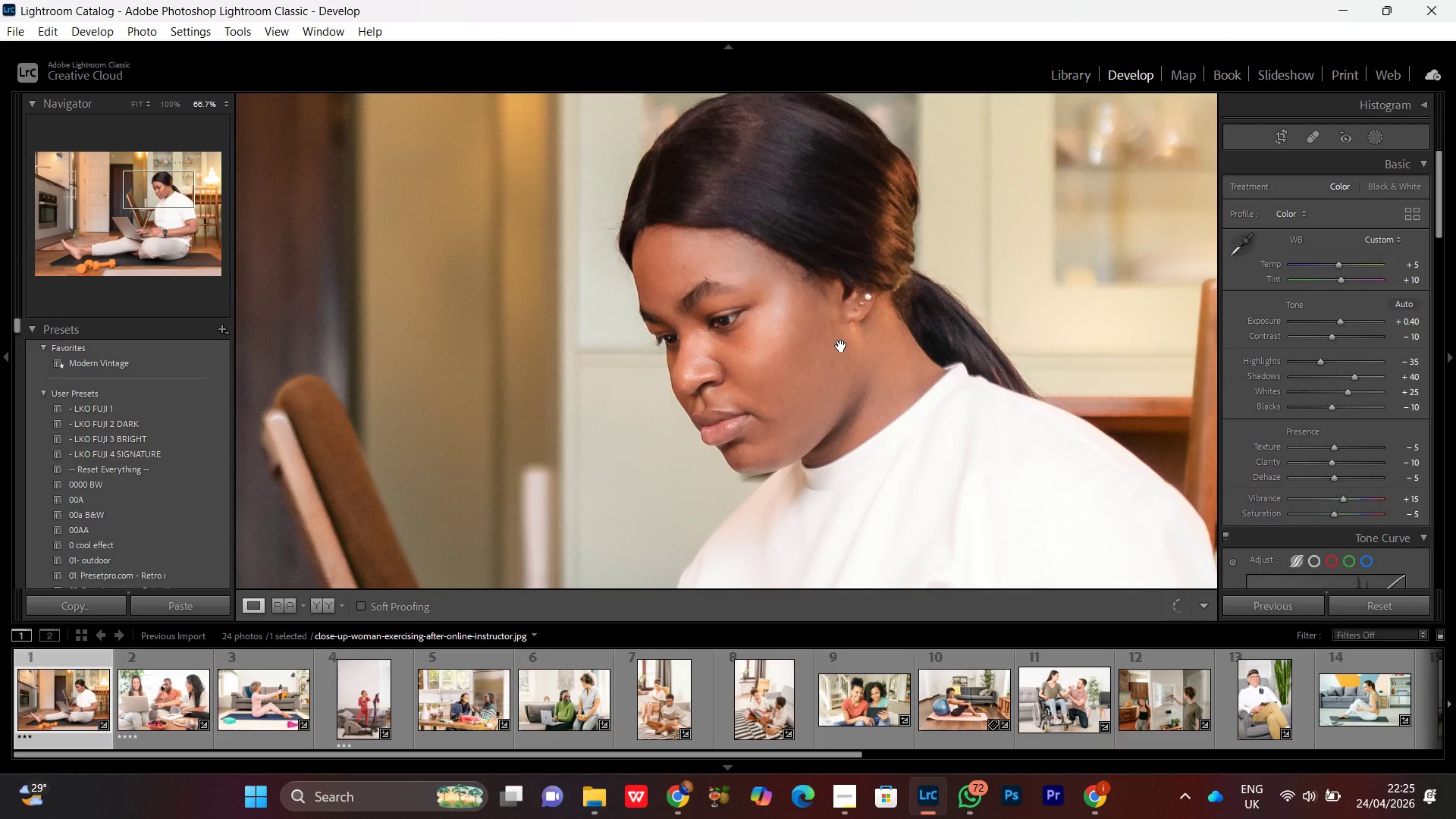 
key(Control+Equal)
 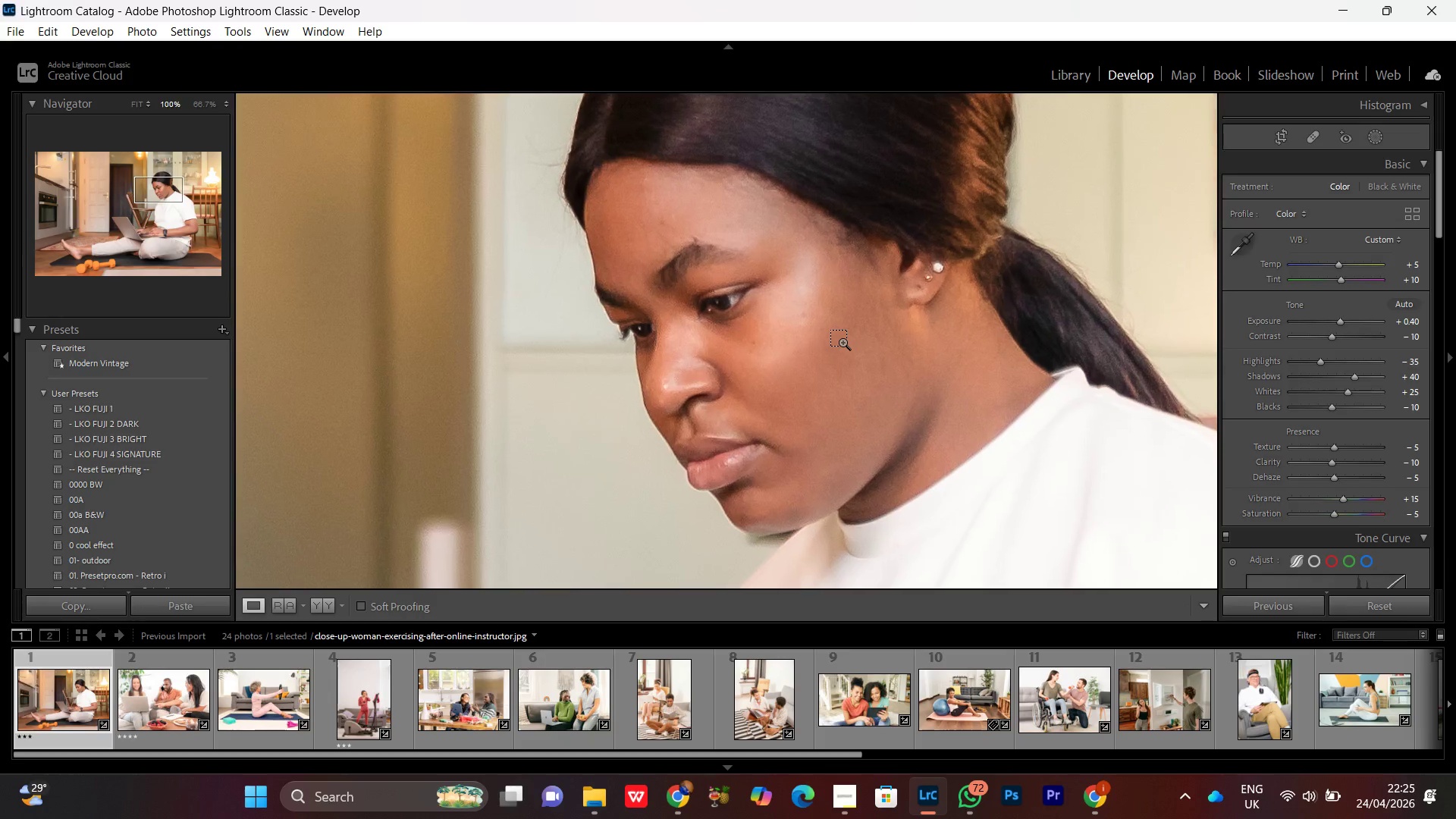 
key(Control+Equal)
 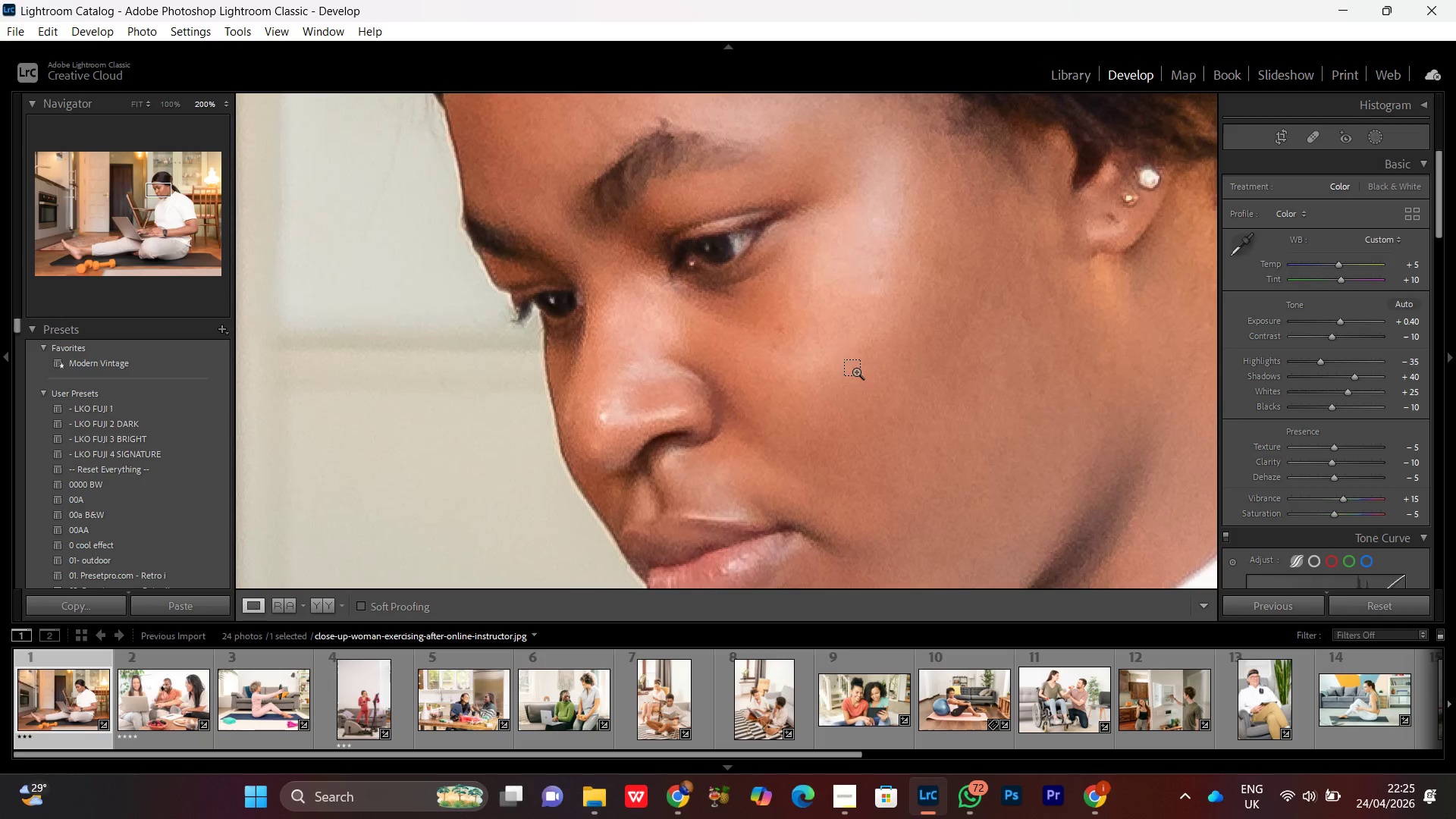 
key(Control+Minus)
 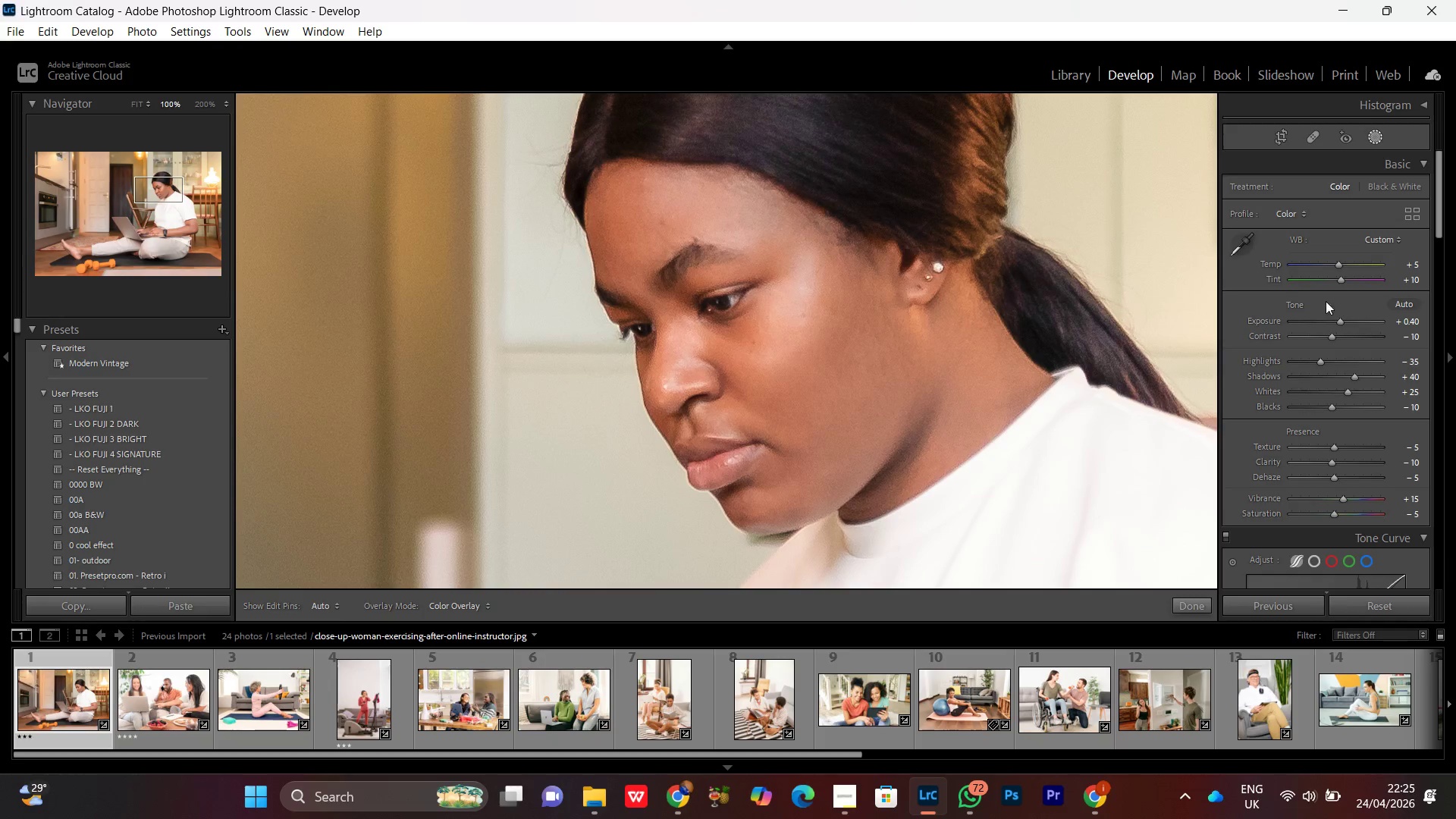 
mouse_move([1311, 249])
 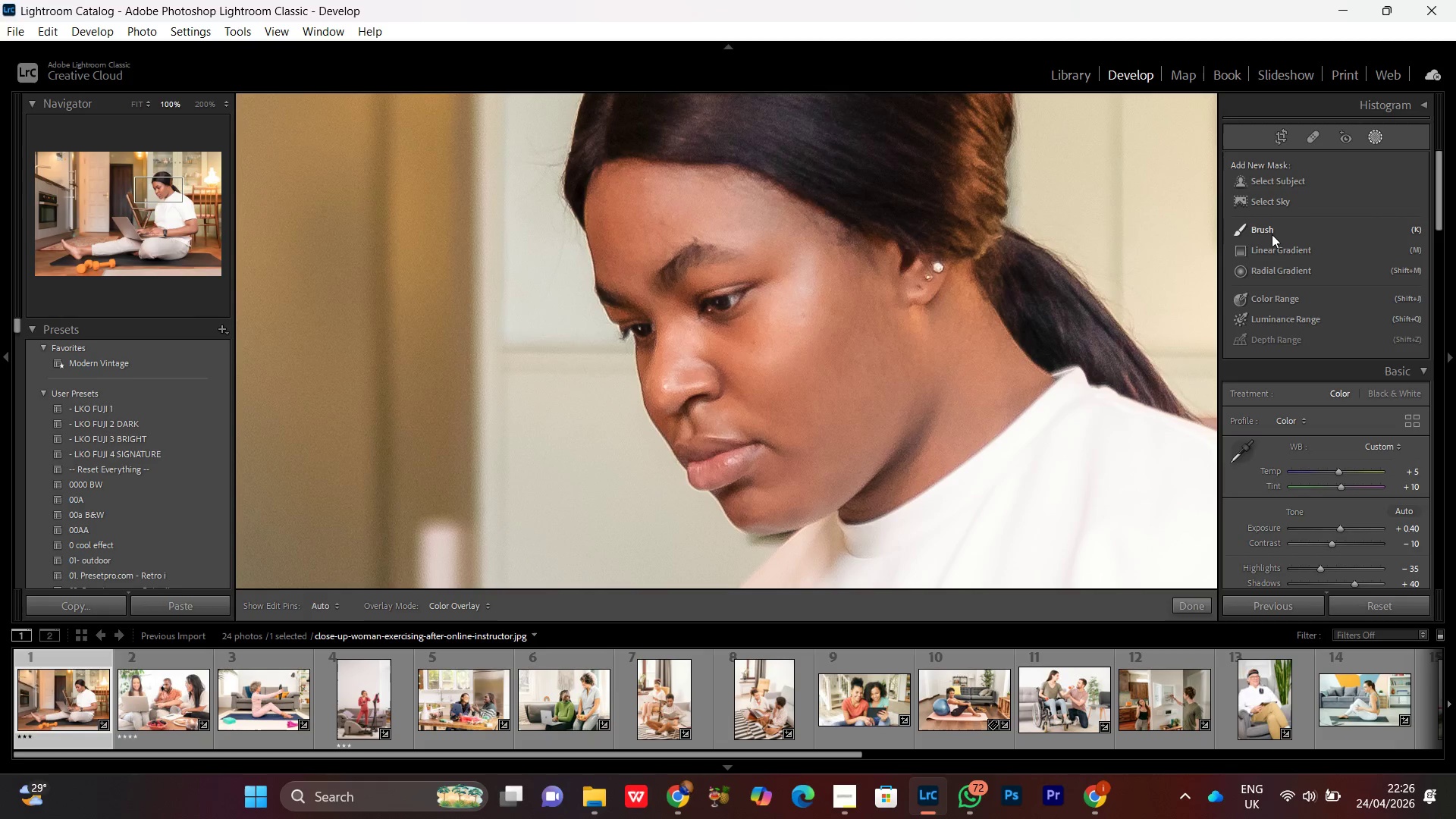 
left_click([1276, 225])